 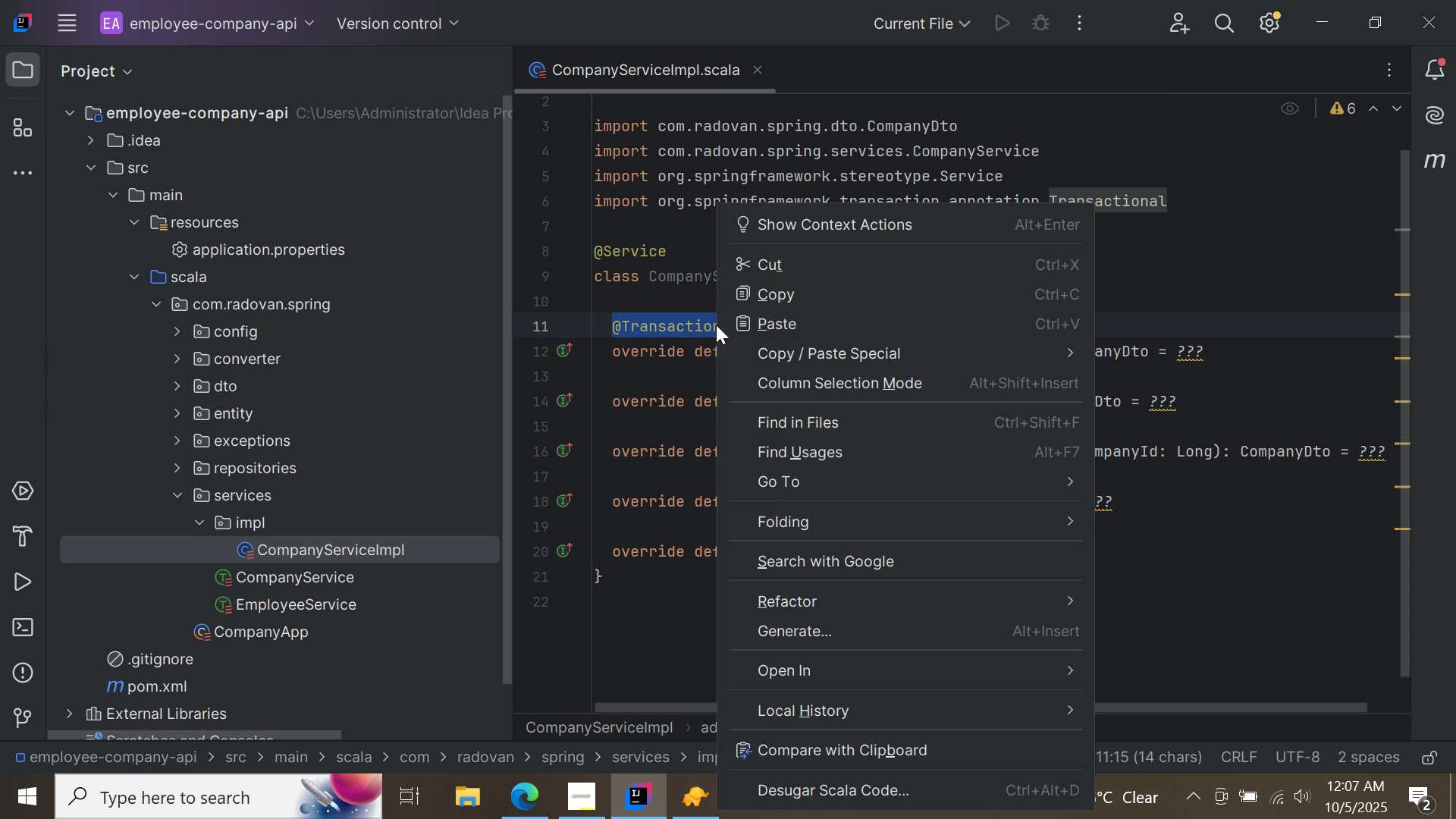 
left_click([768, 298])
 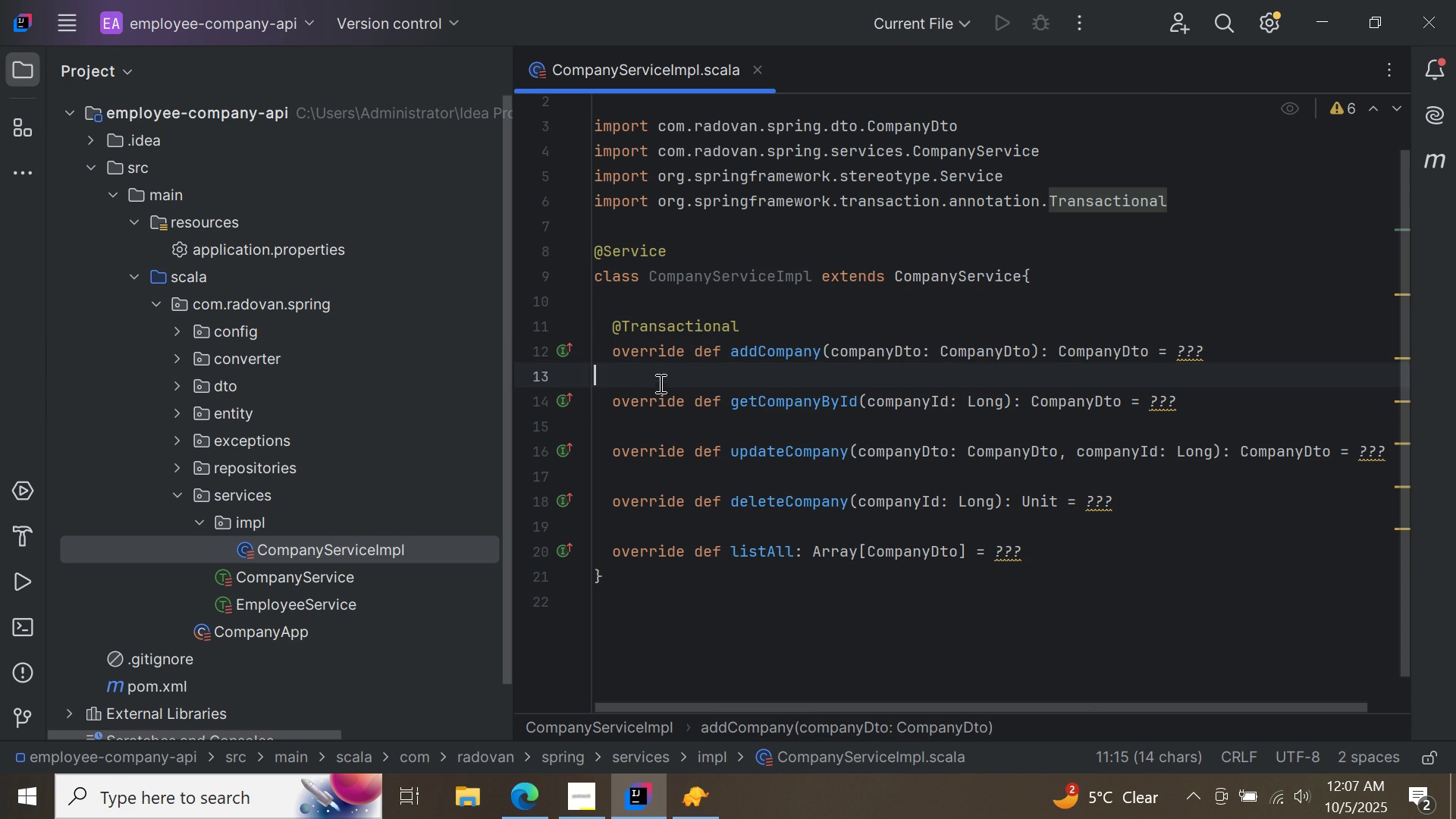 
left_click([659, 383])
 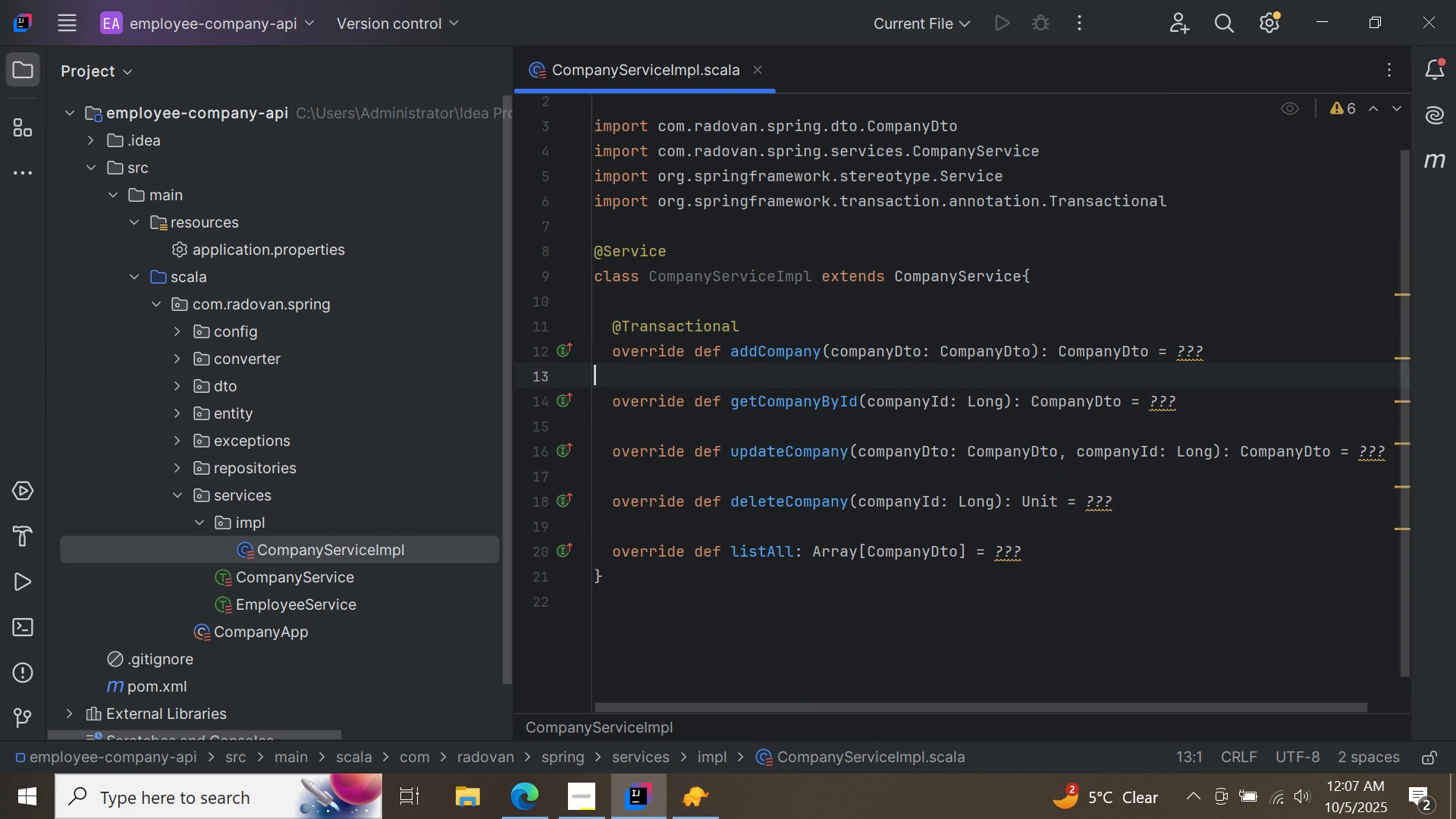 
key(Enter)
 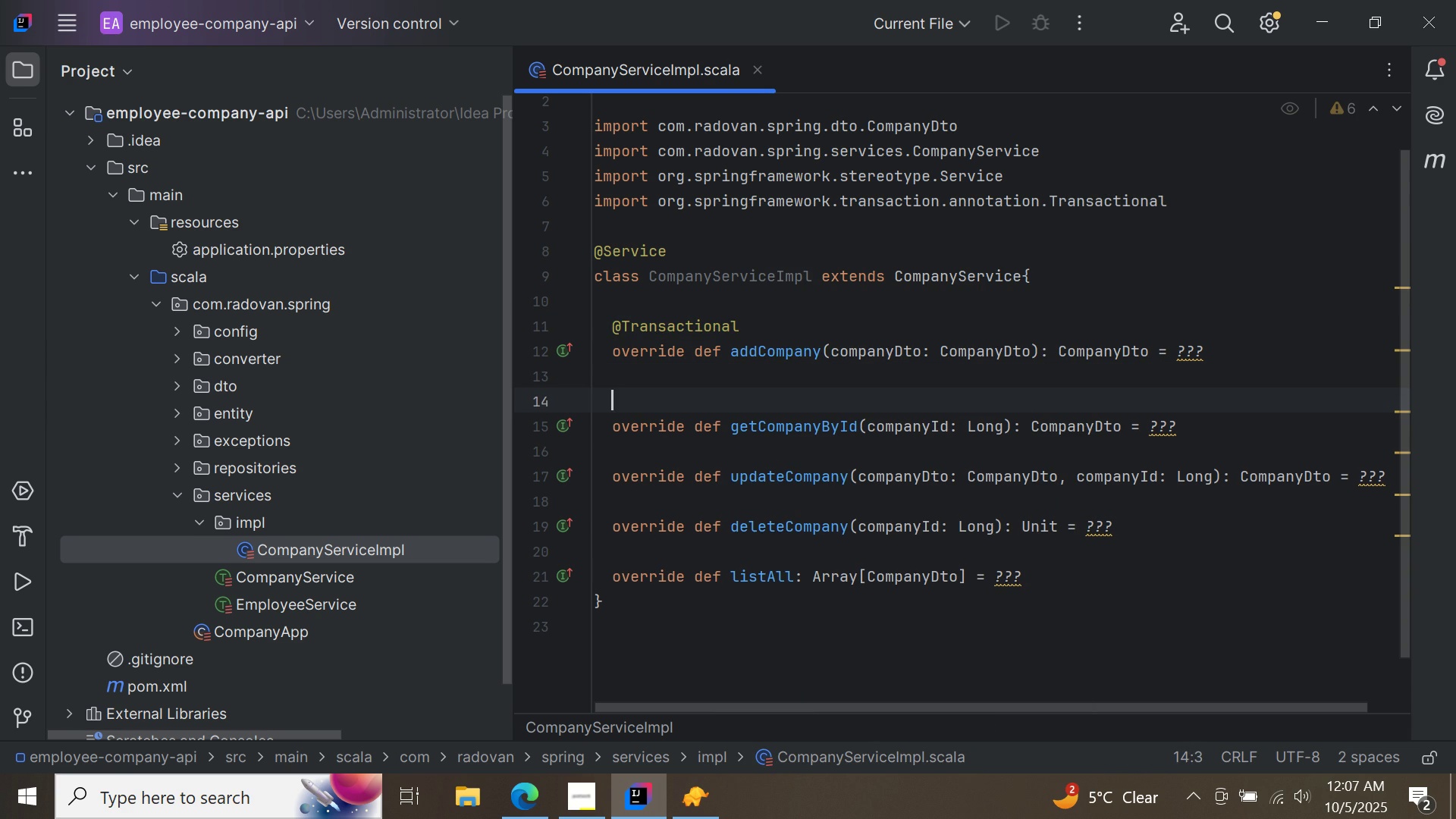 
key(Control+ControlLeft)
 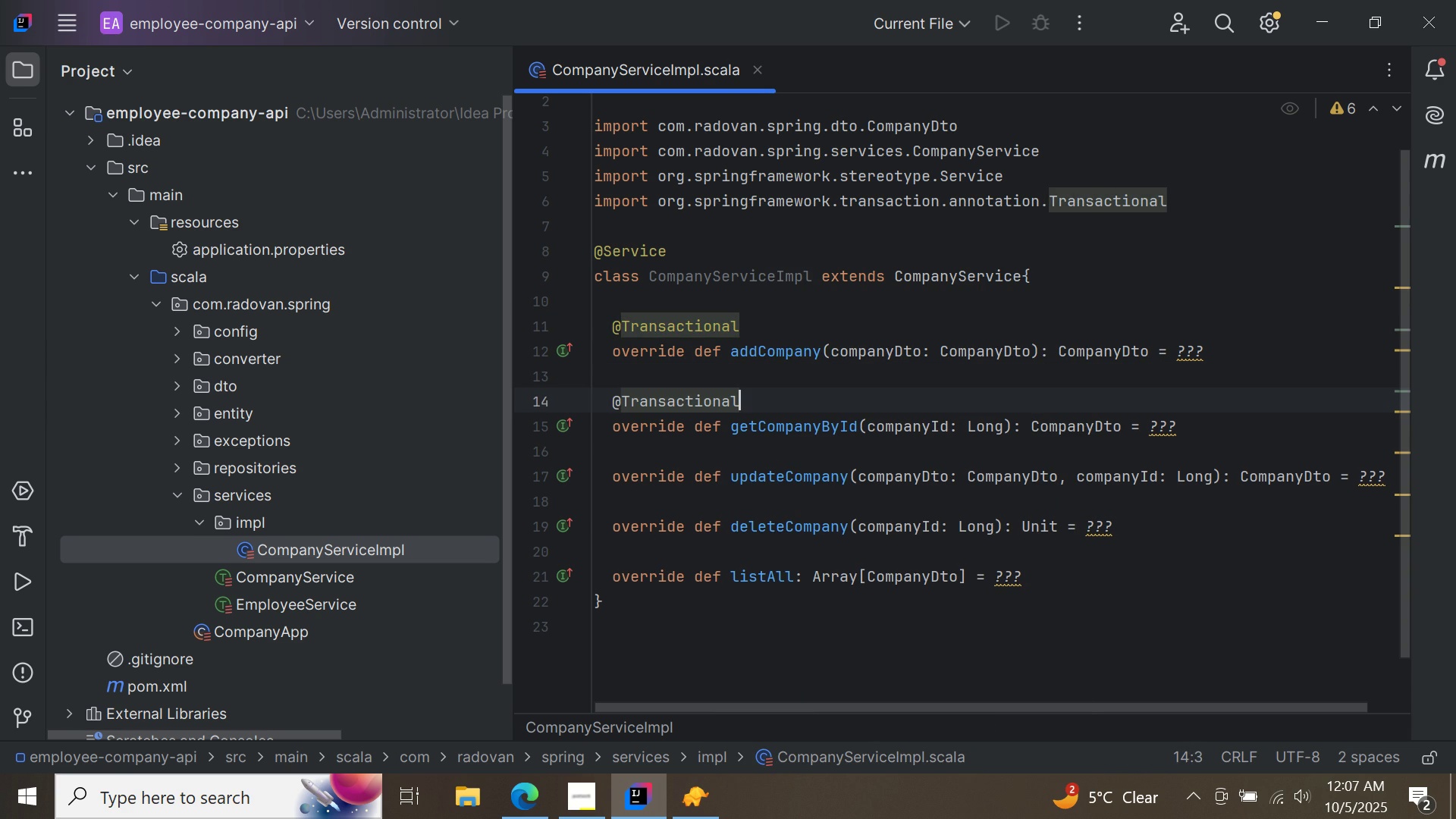 
key(Control+V)
 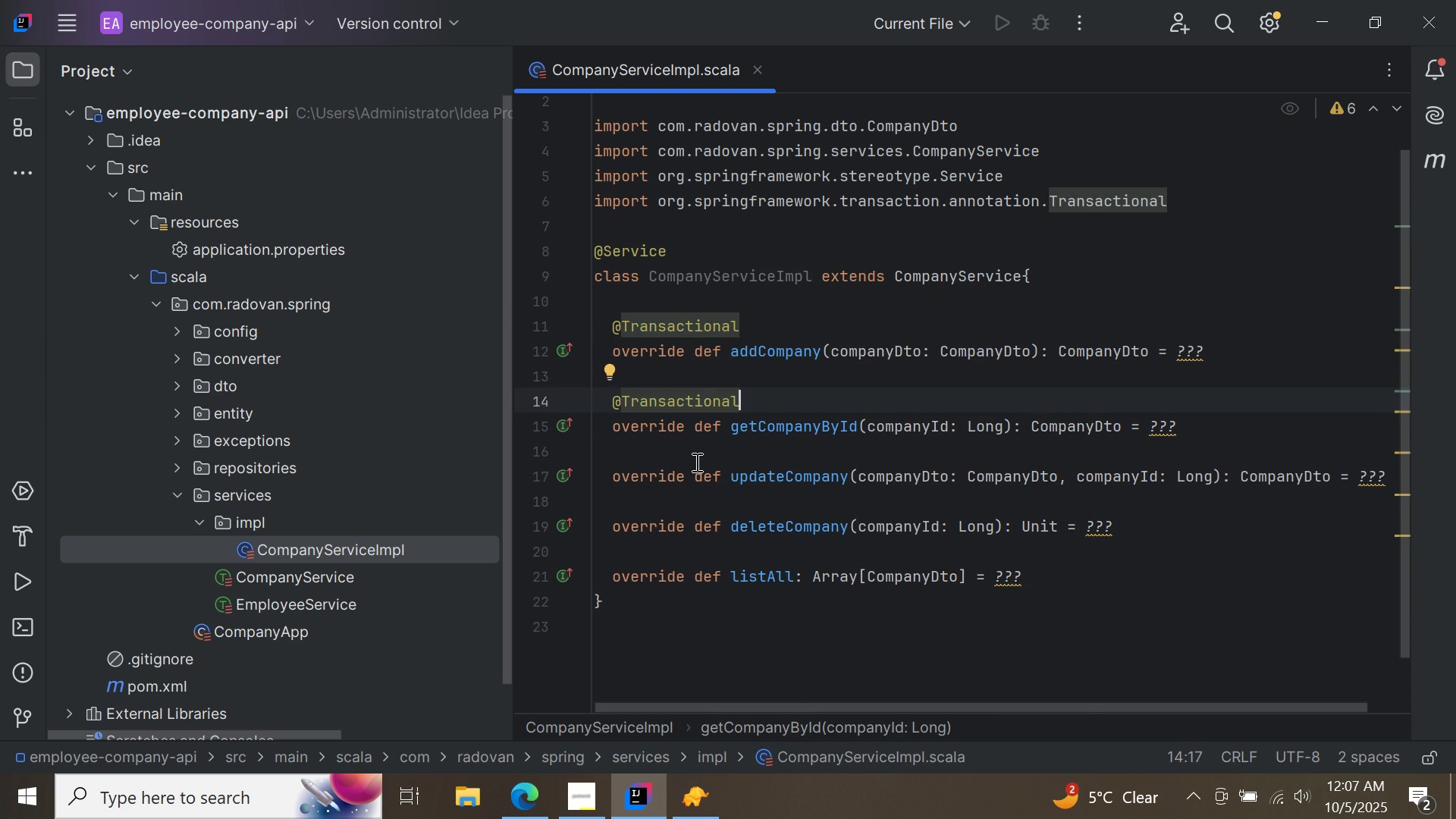 
left_click([695, 462])
 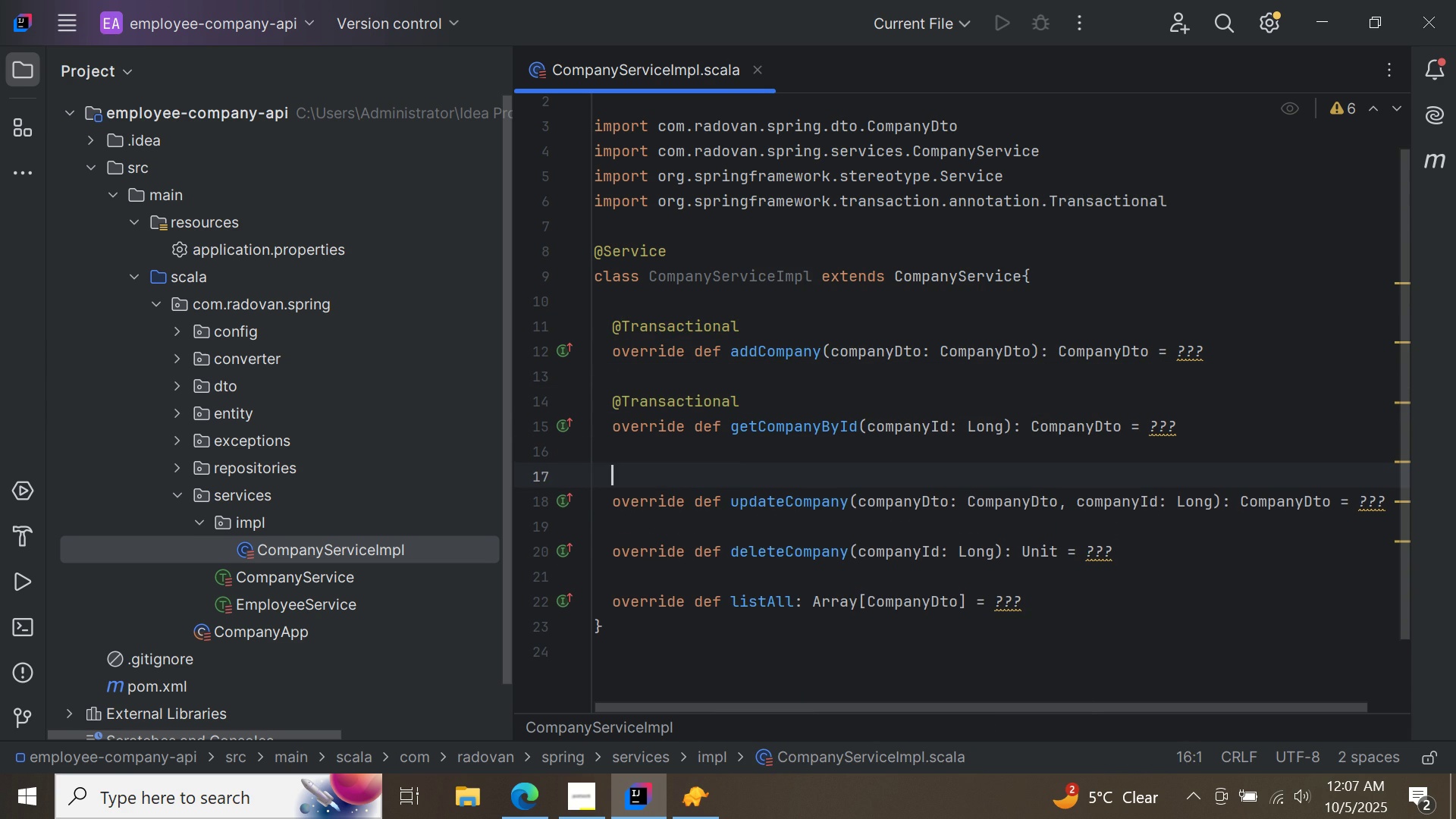 
key(Enter)
 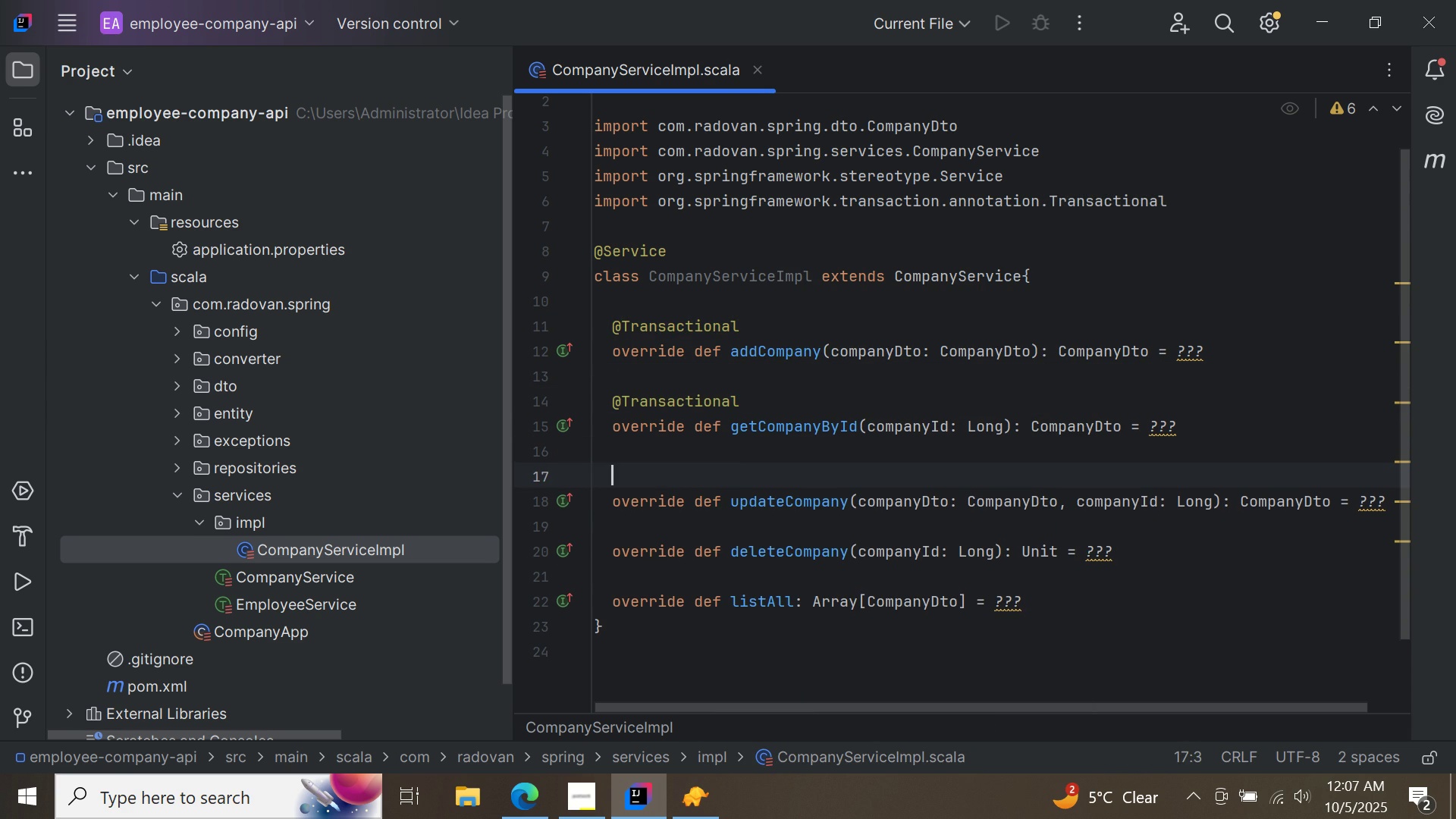 
key(Control+ControlLeft)
 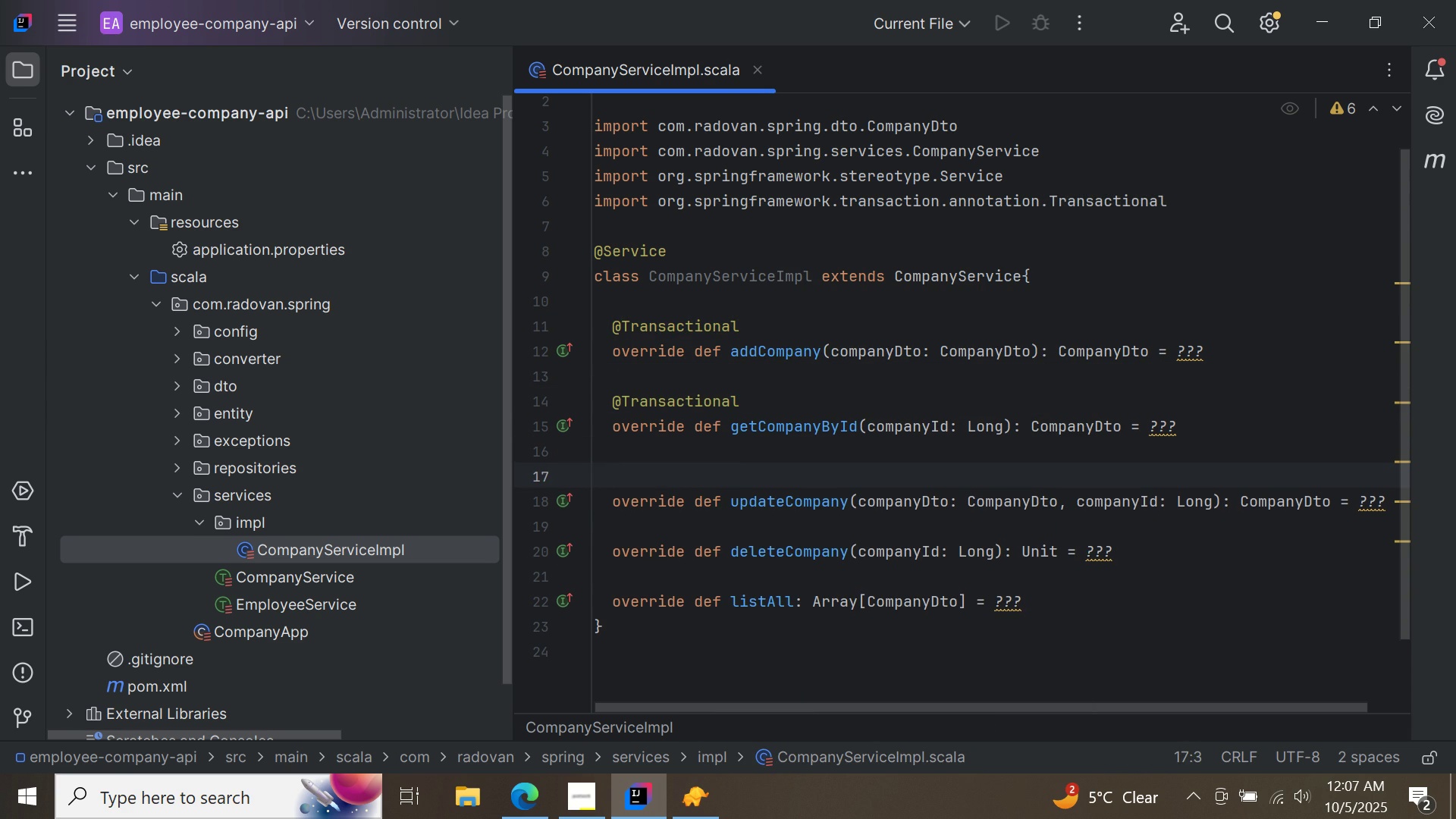 
key(Control+V)